 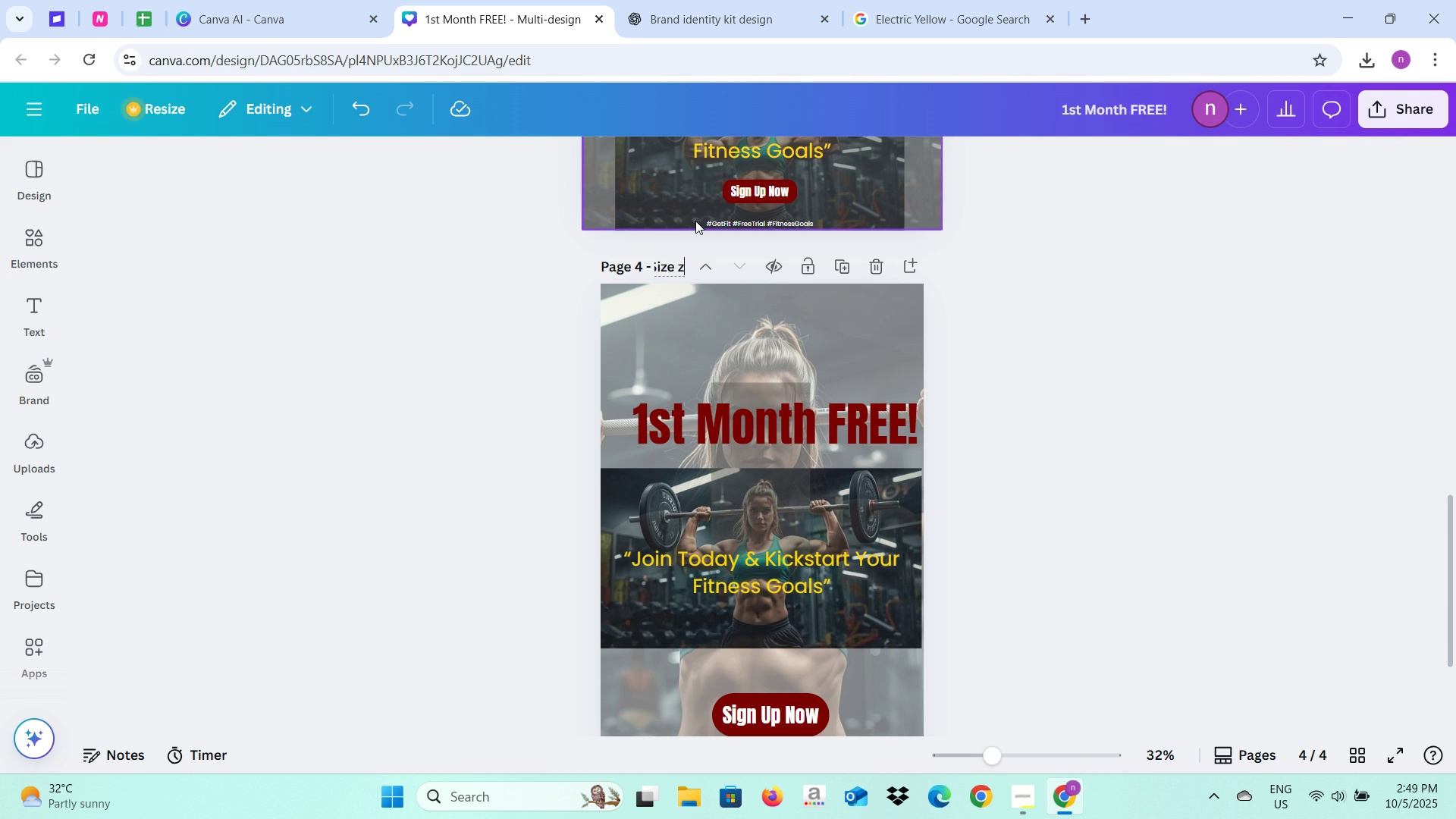 
key(ArrowRight)
 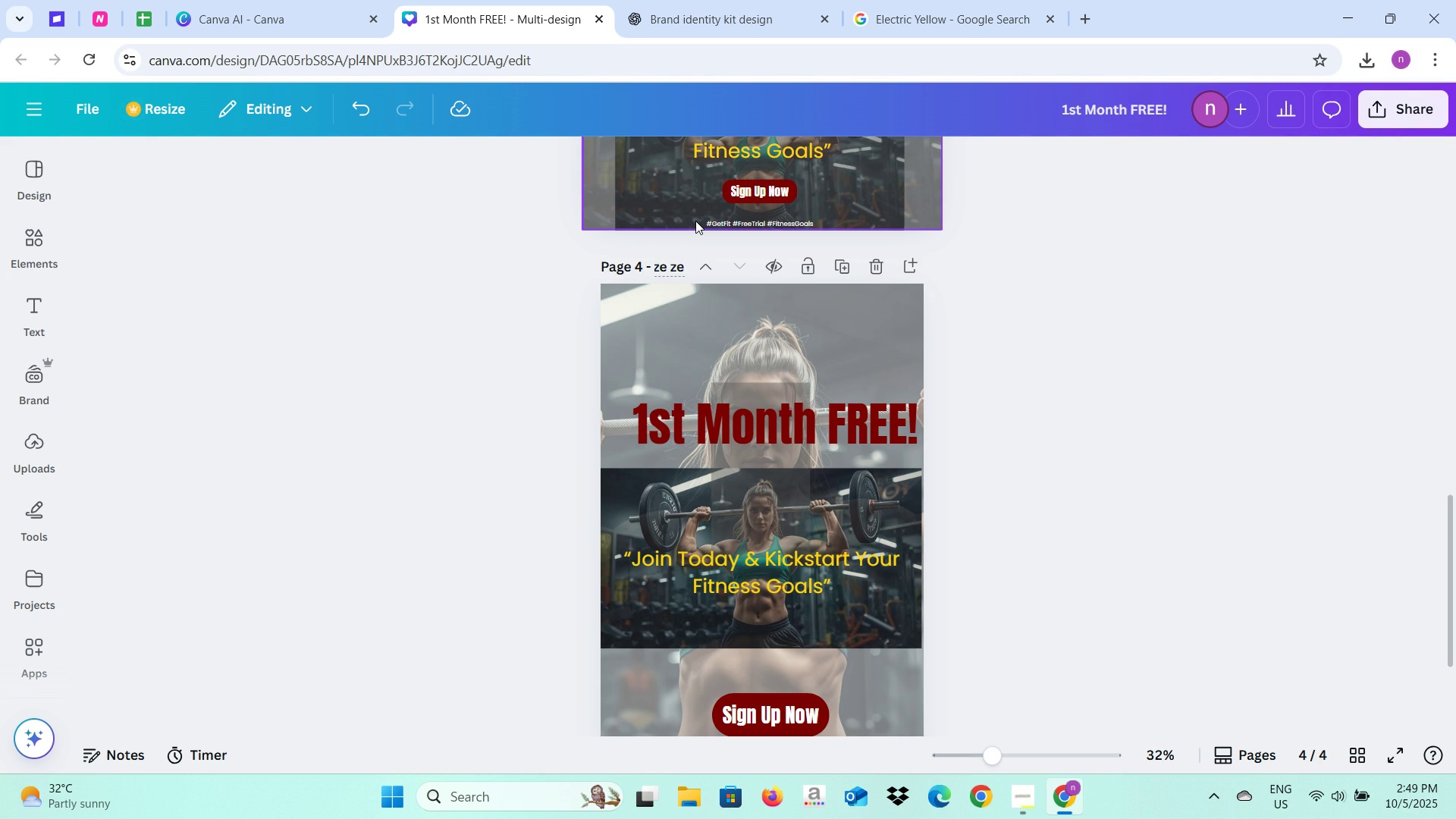 
key(Backspace)
 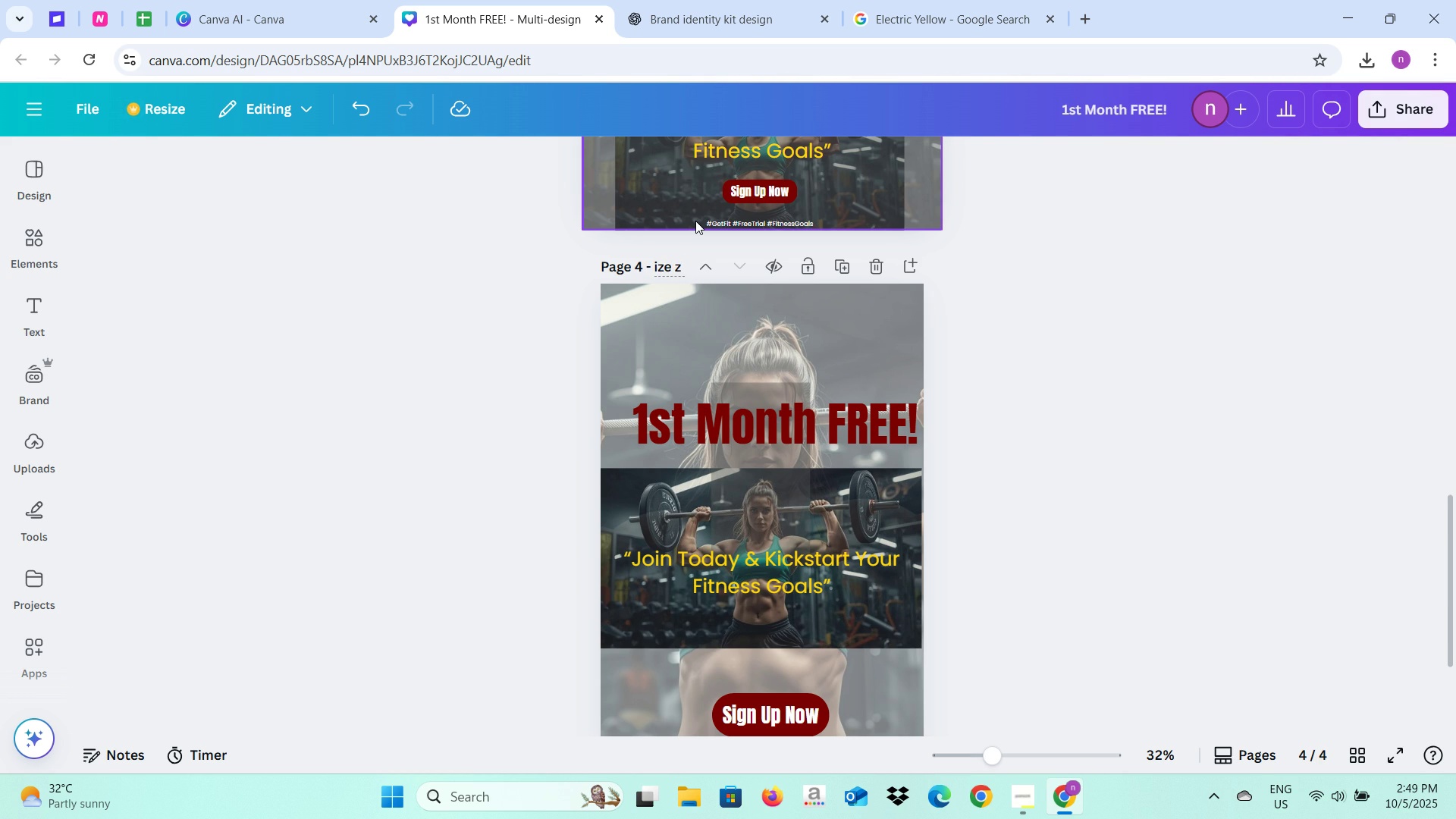 
key(Backspace)
 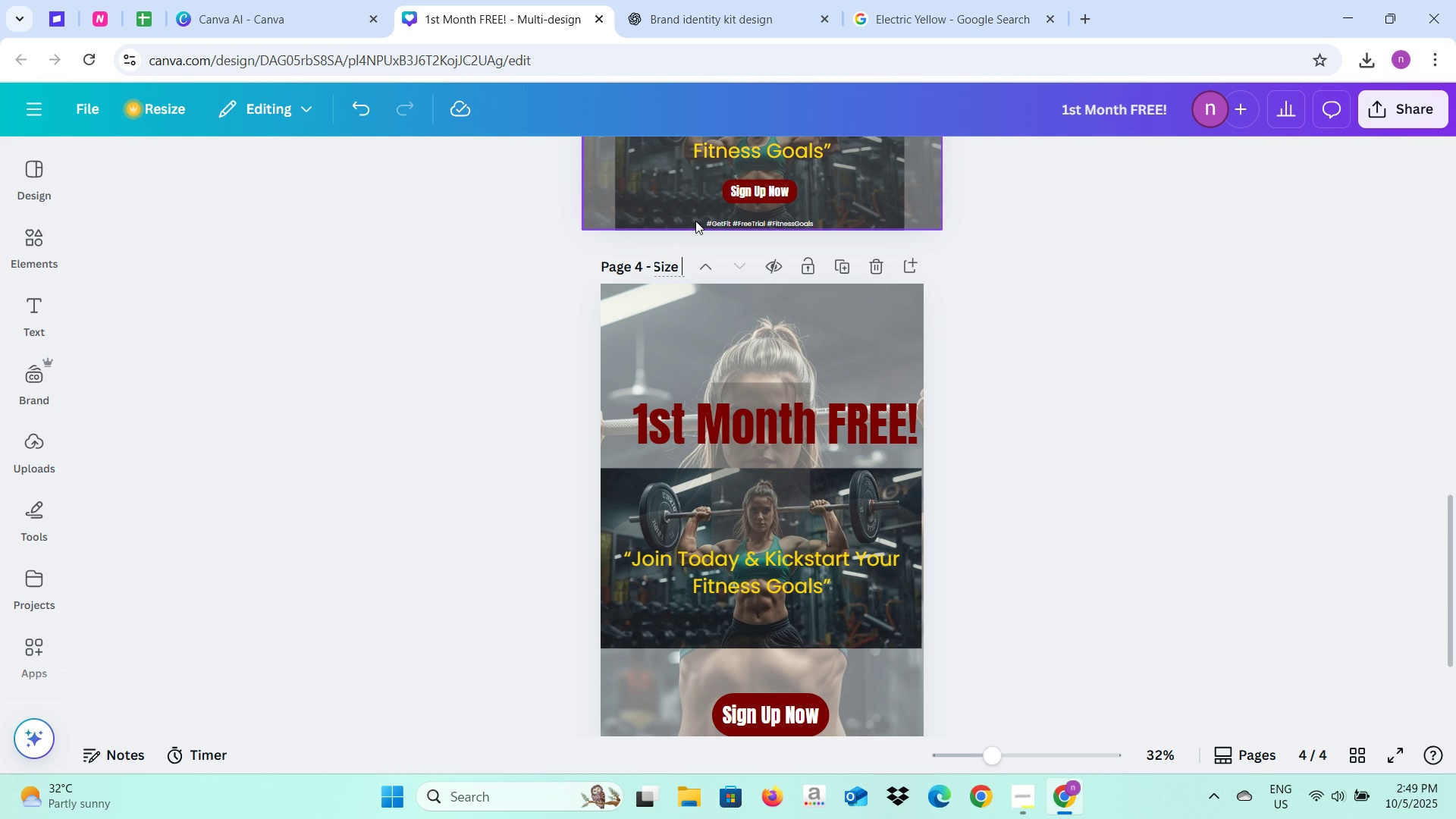 
key(Backspace)
 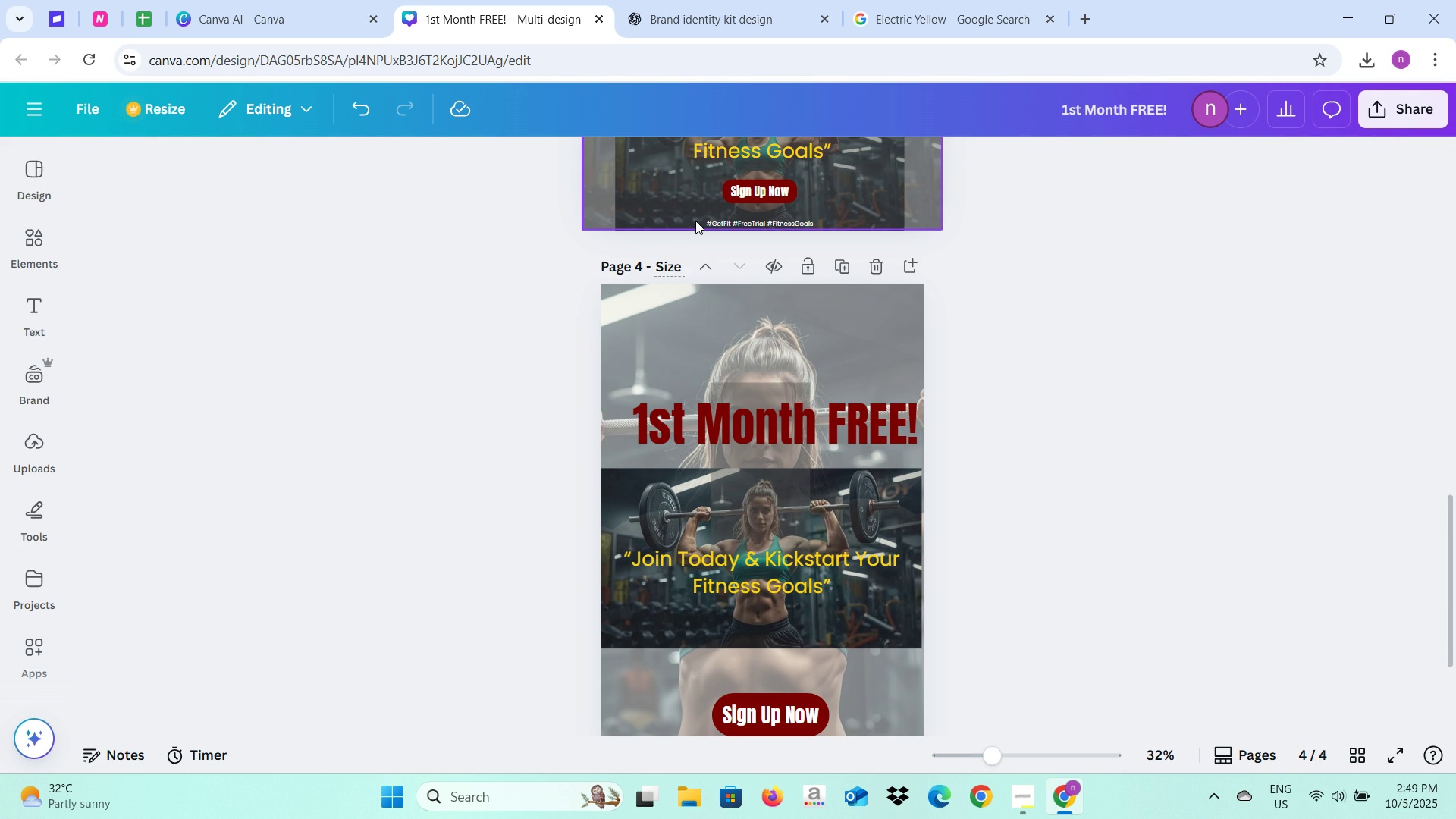 
key(ArrowRight)
 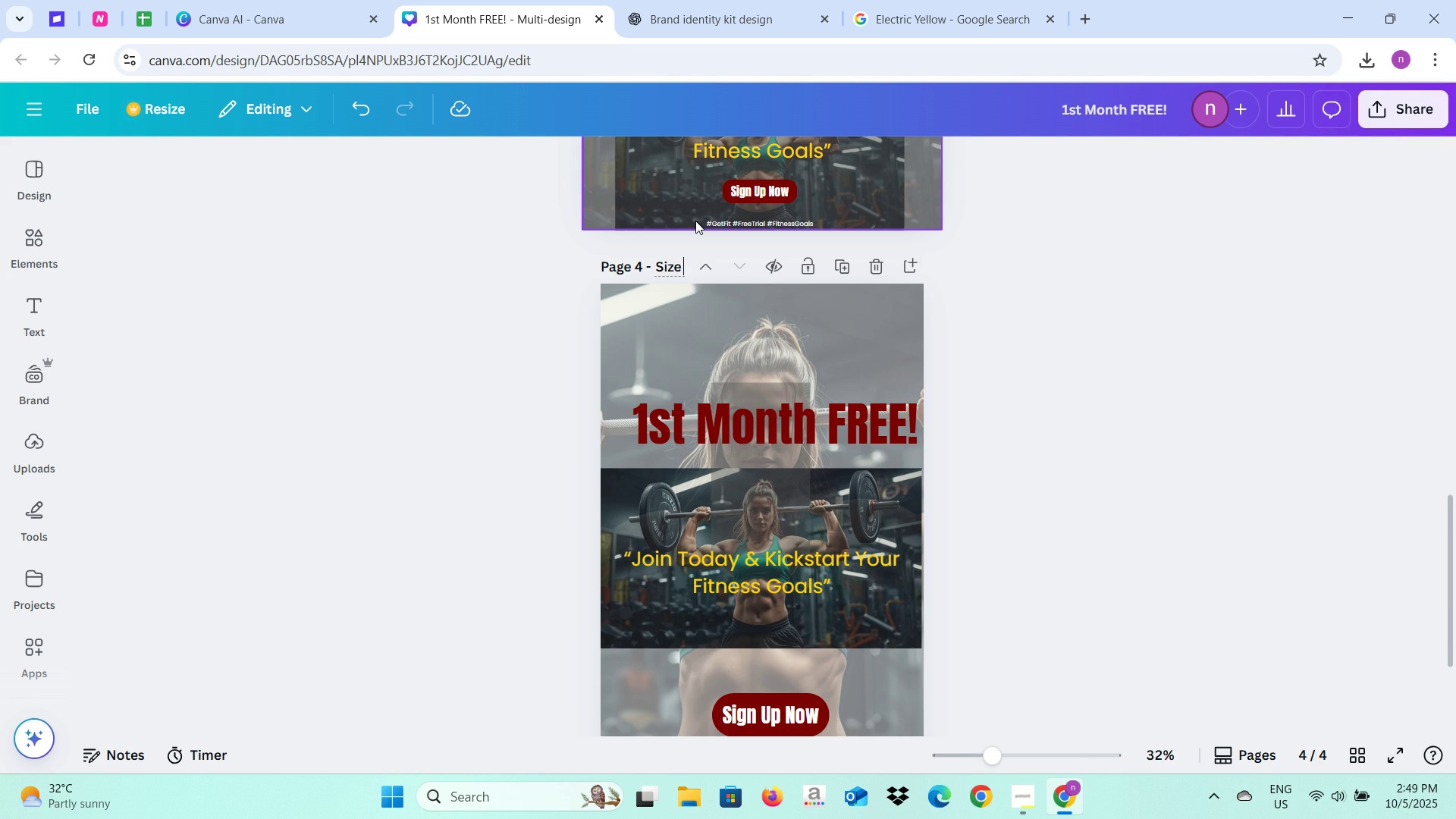 
key(ArrowRight)
 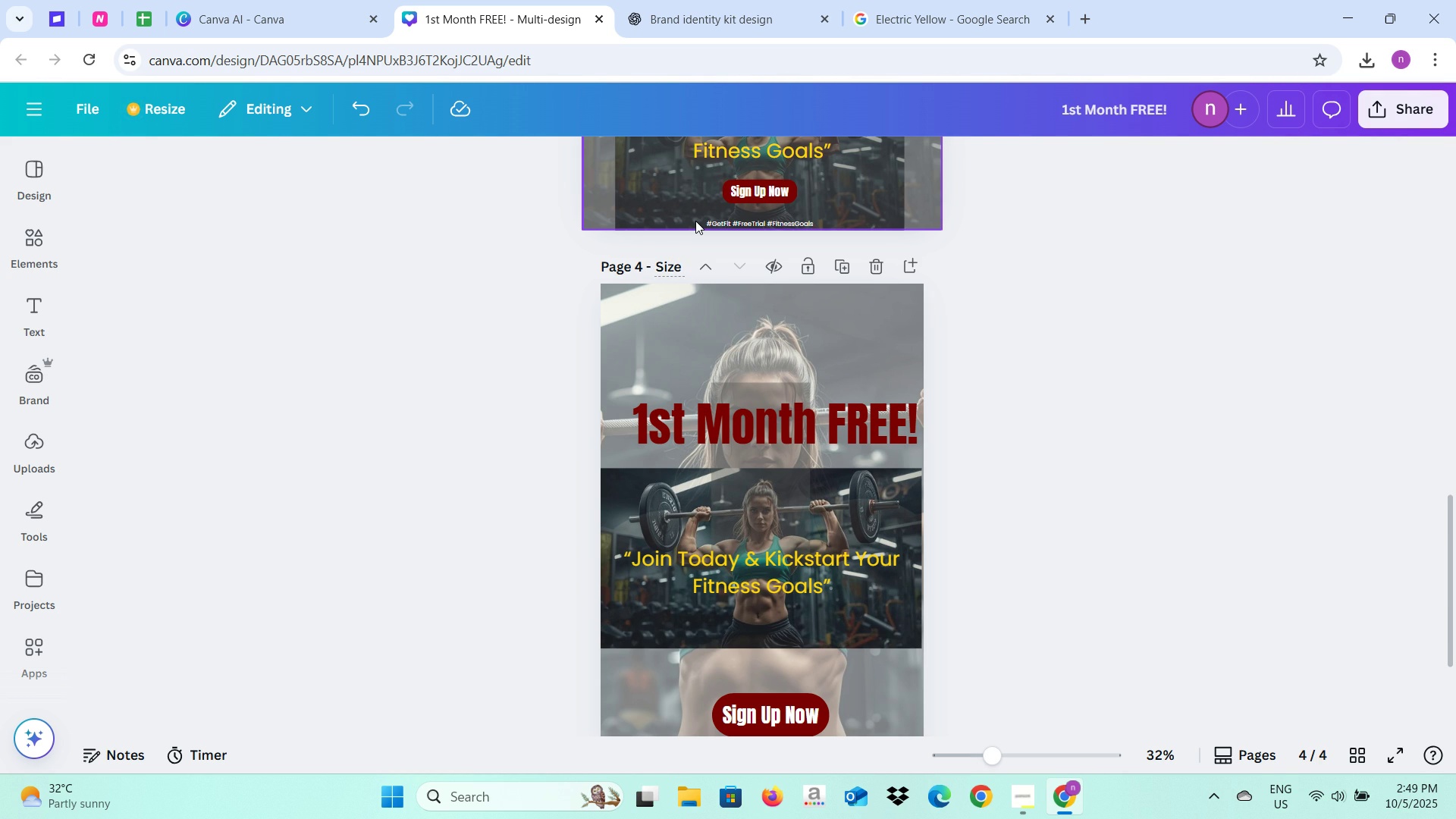 
key(ArrowRight)